 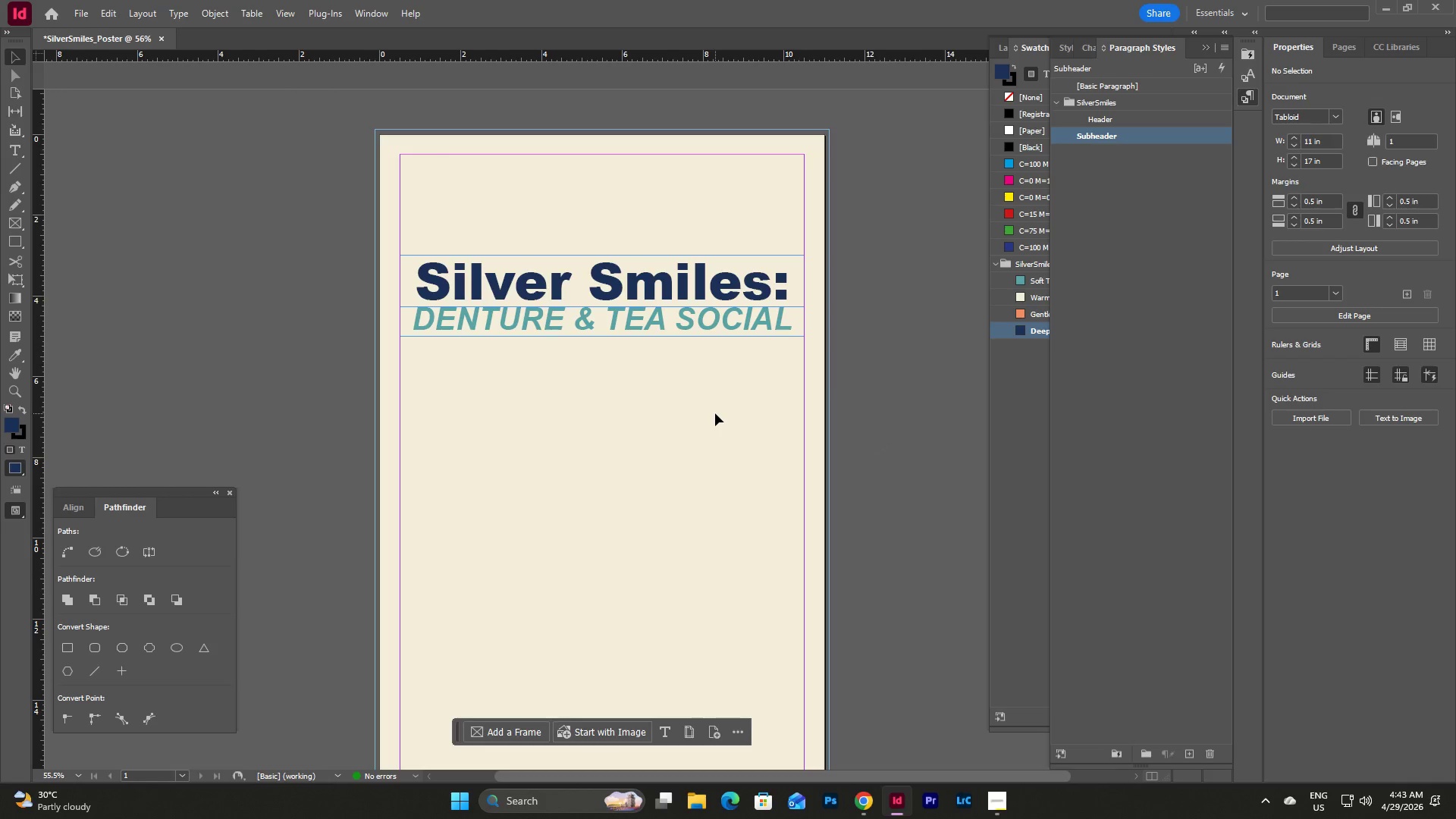 
type(ww)
 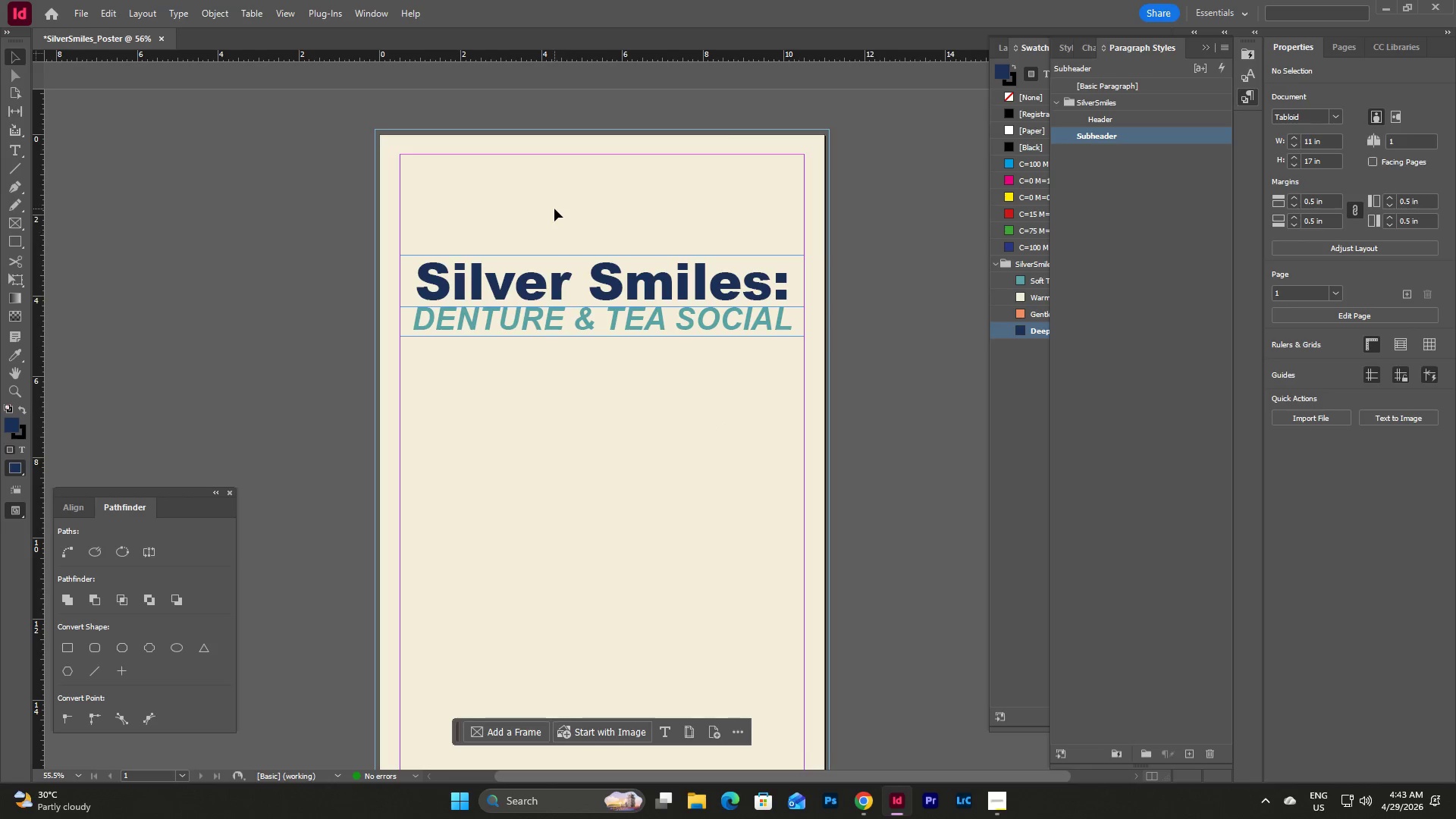 
left_click_drag(start_coordinate=[554, 209], to_coordinate=[747, 465])
 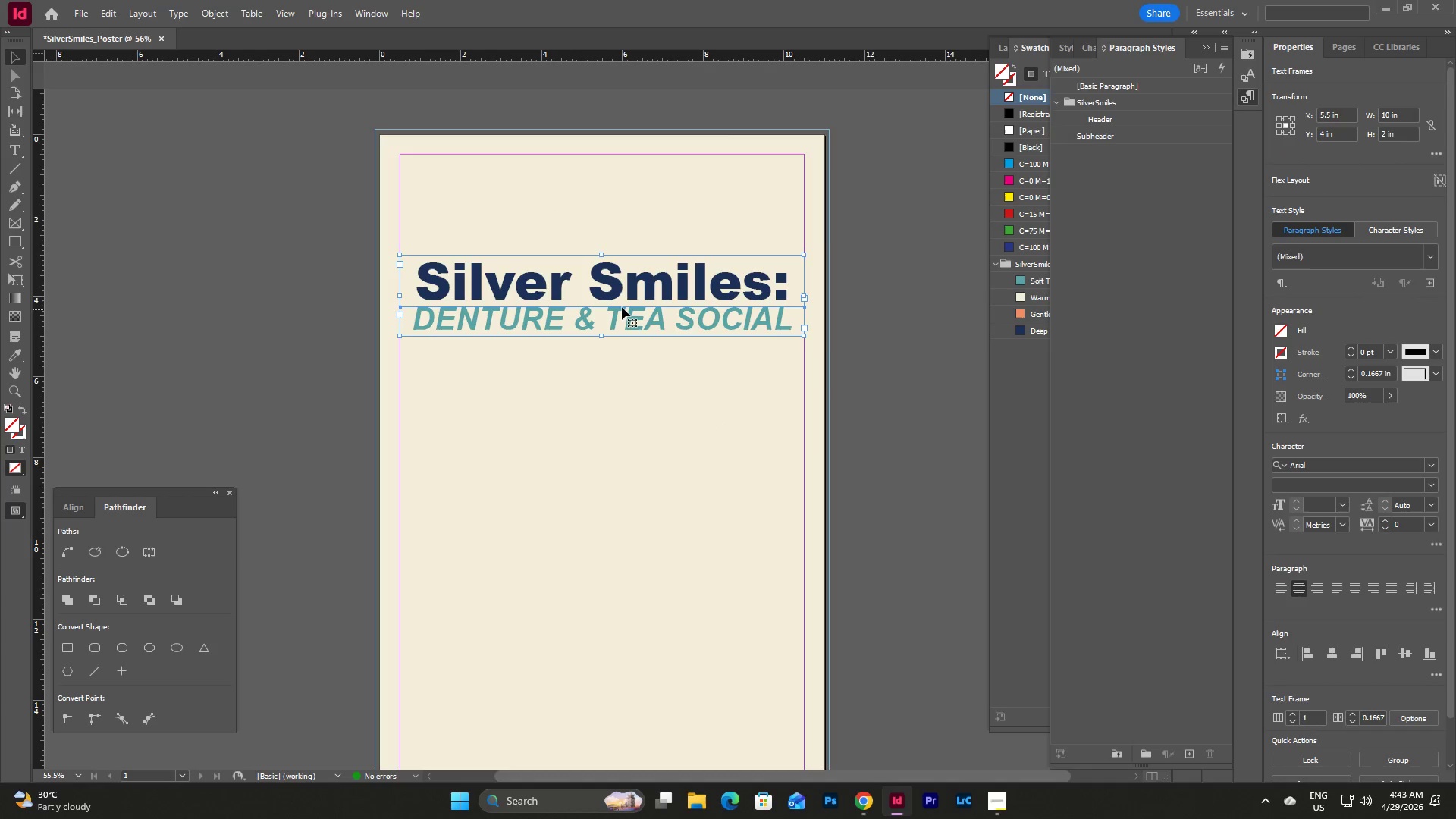 
left_click_drag(start_coordinate=[622, 307], to_coordinate=[623, 340])
 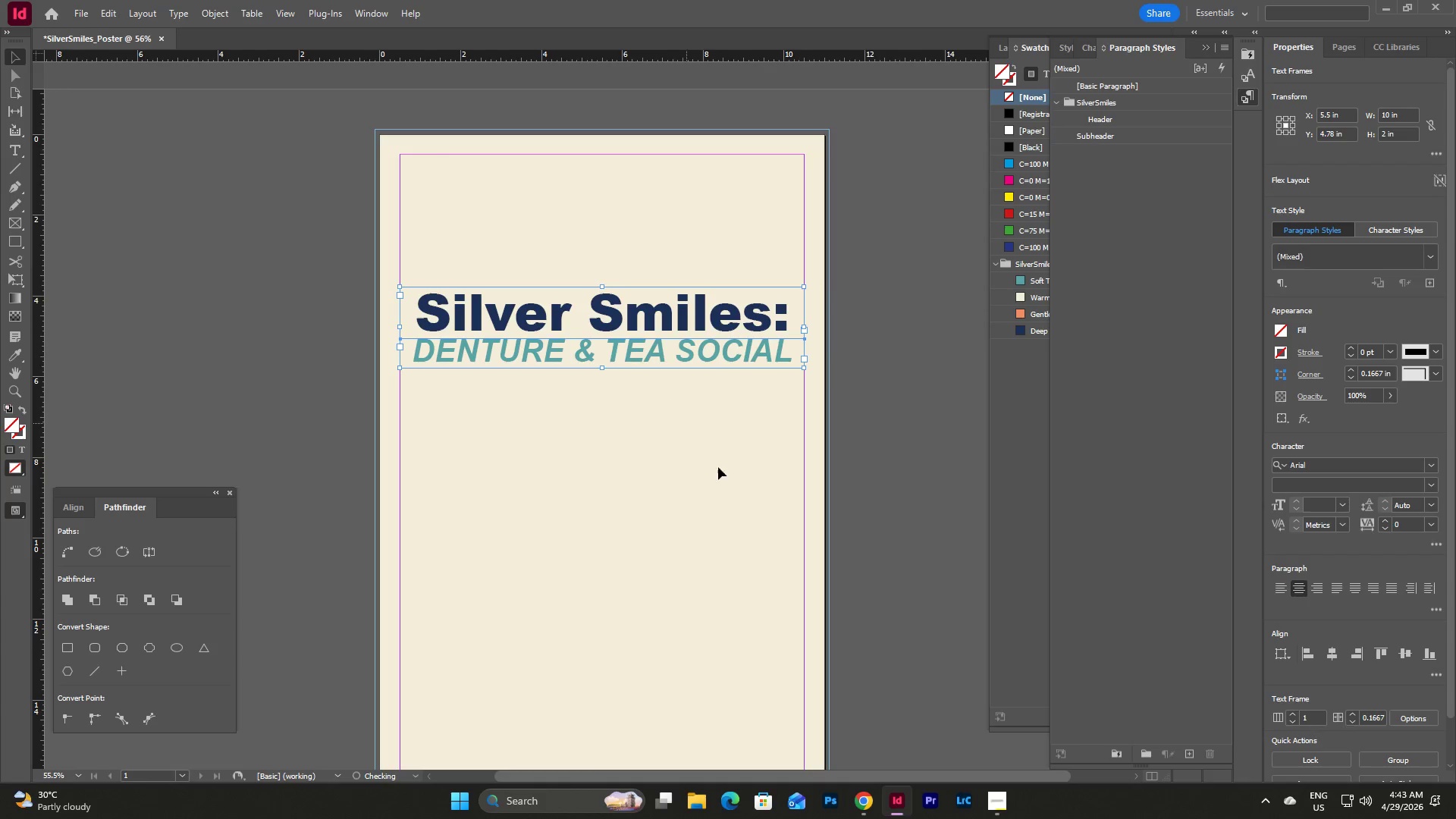 
left_click([720, 482])
 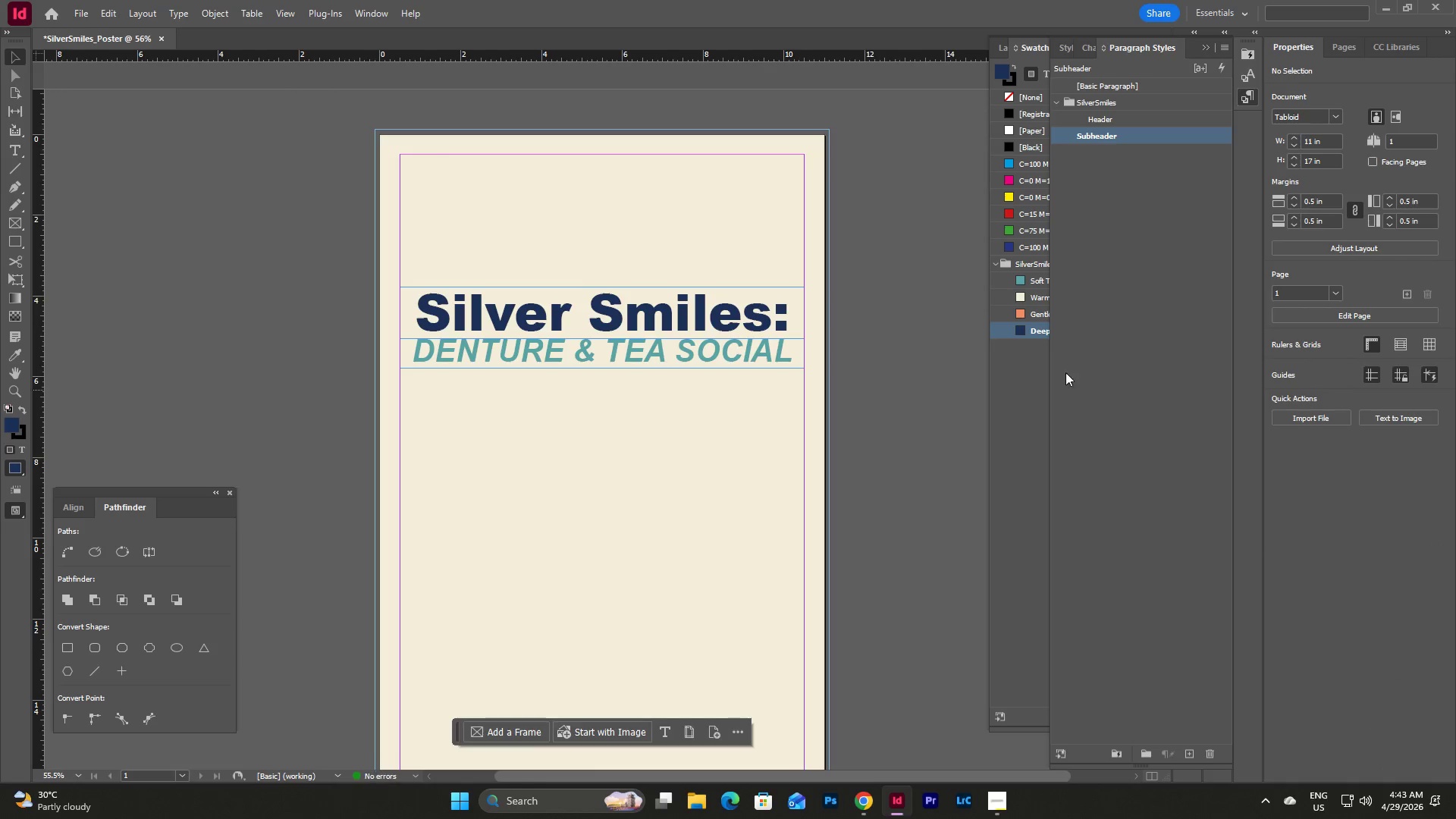 
left_click([1154, 253])
 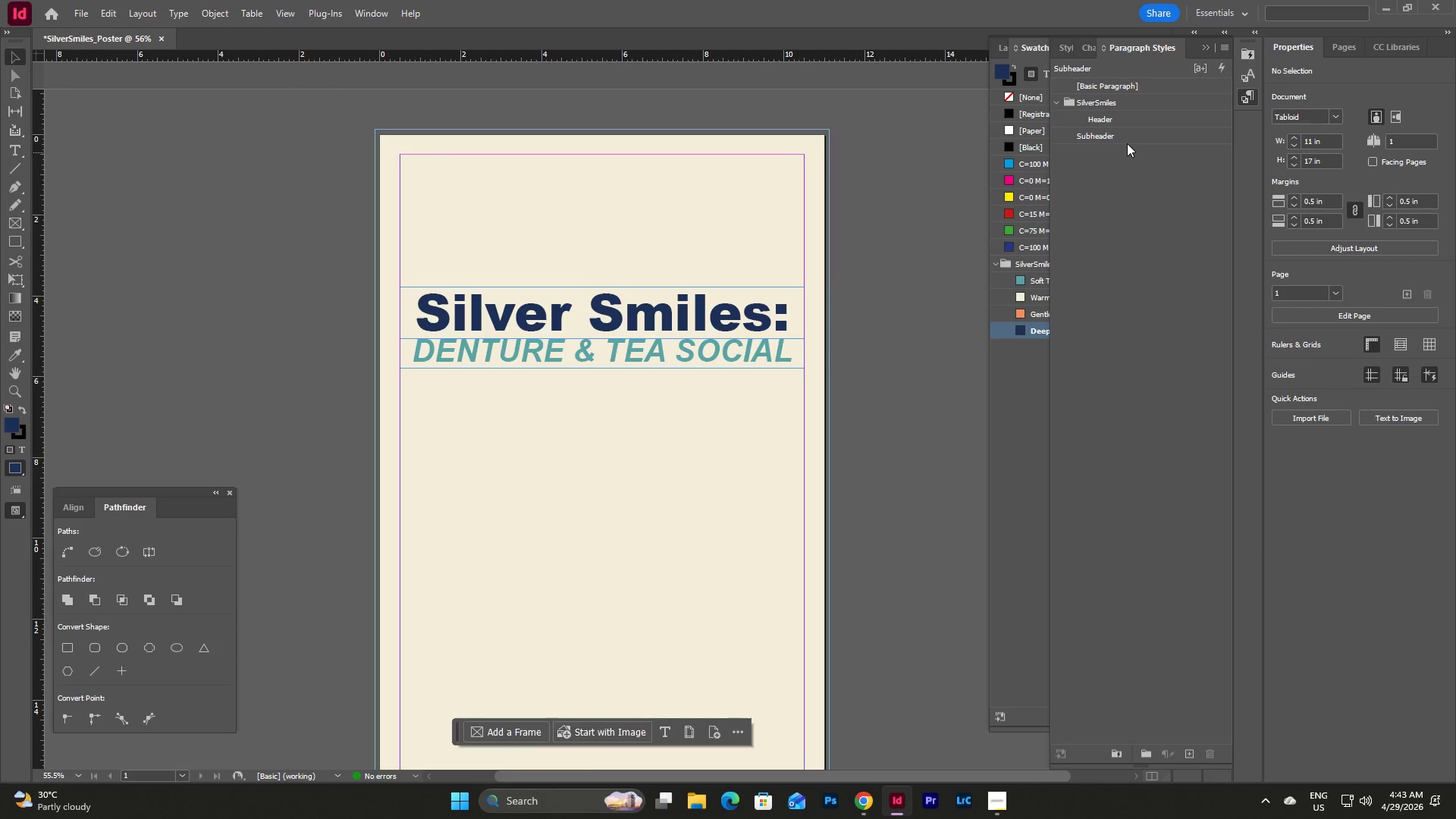 
left_click([1126, 139])
 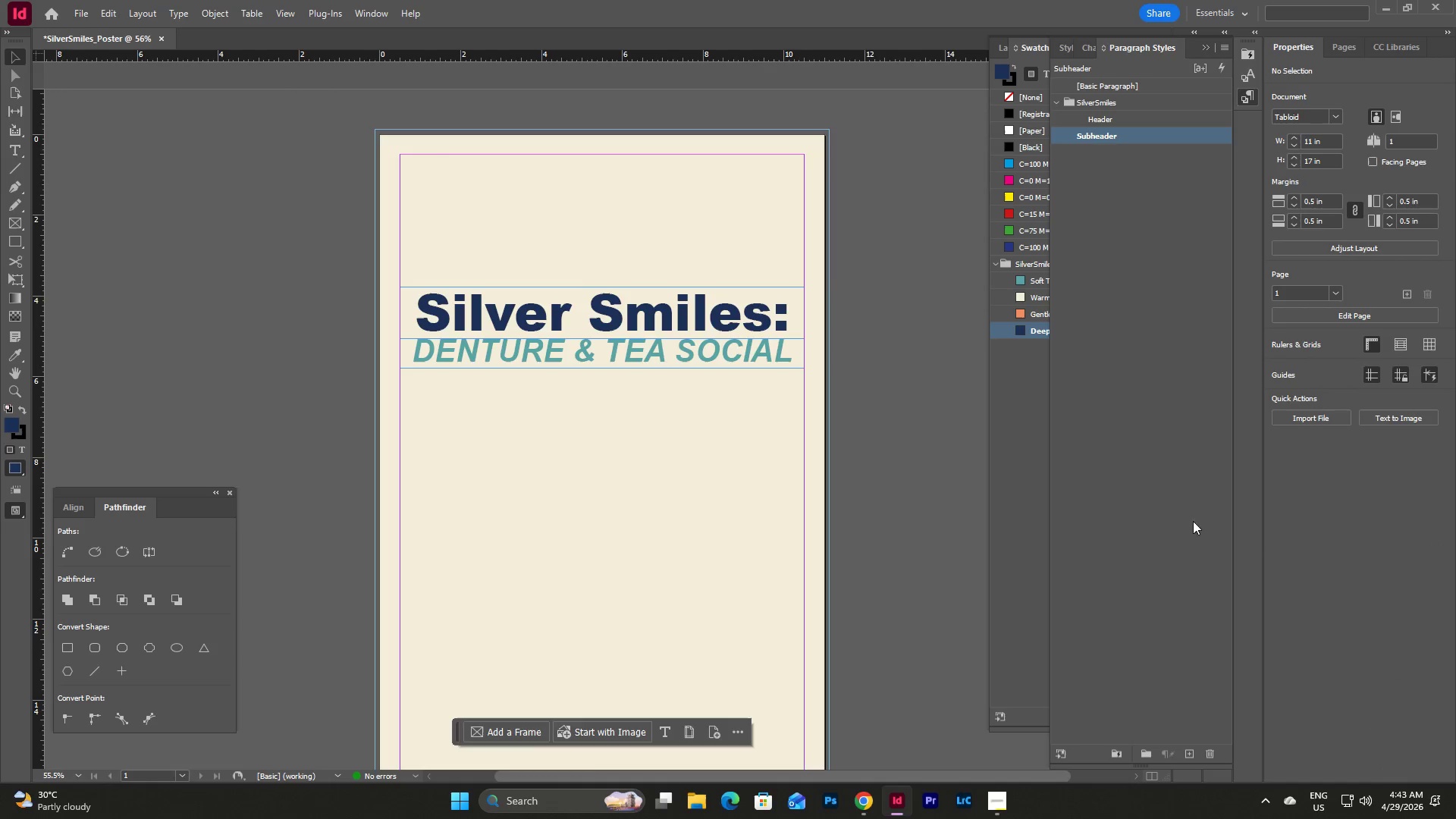 
left_click([1179, 498])
 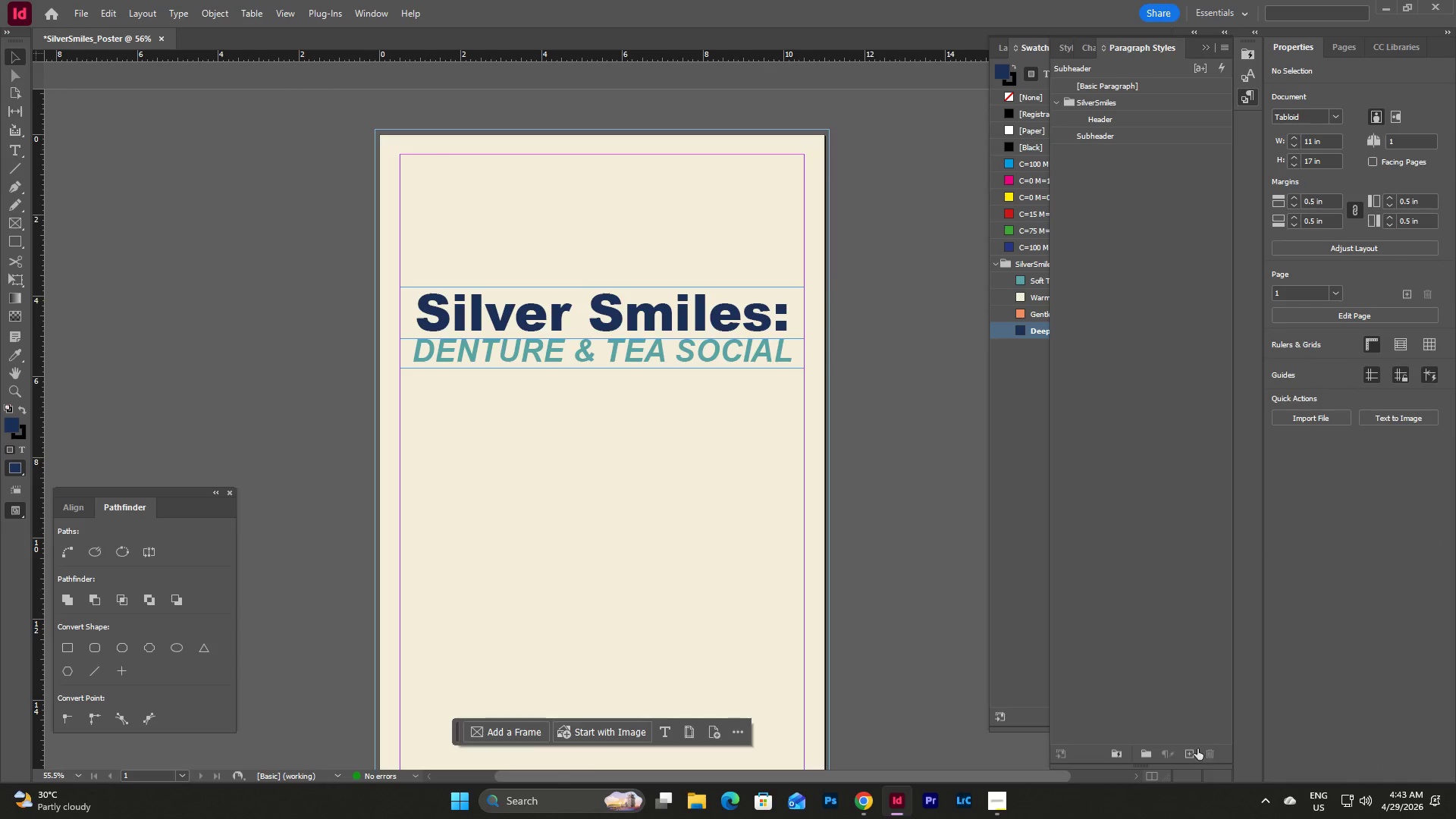 
left_click([1190, 755])
 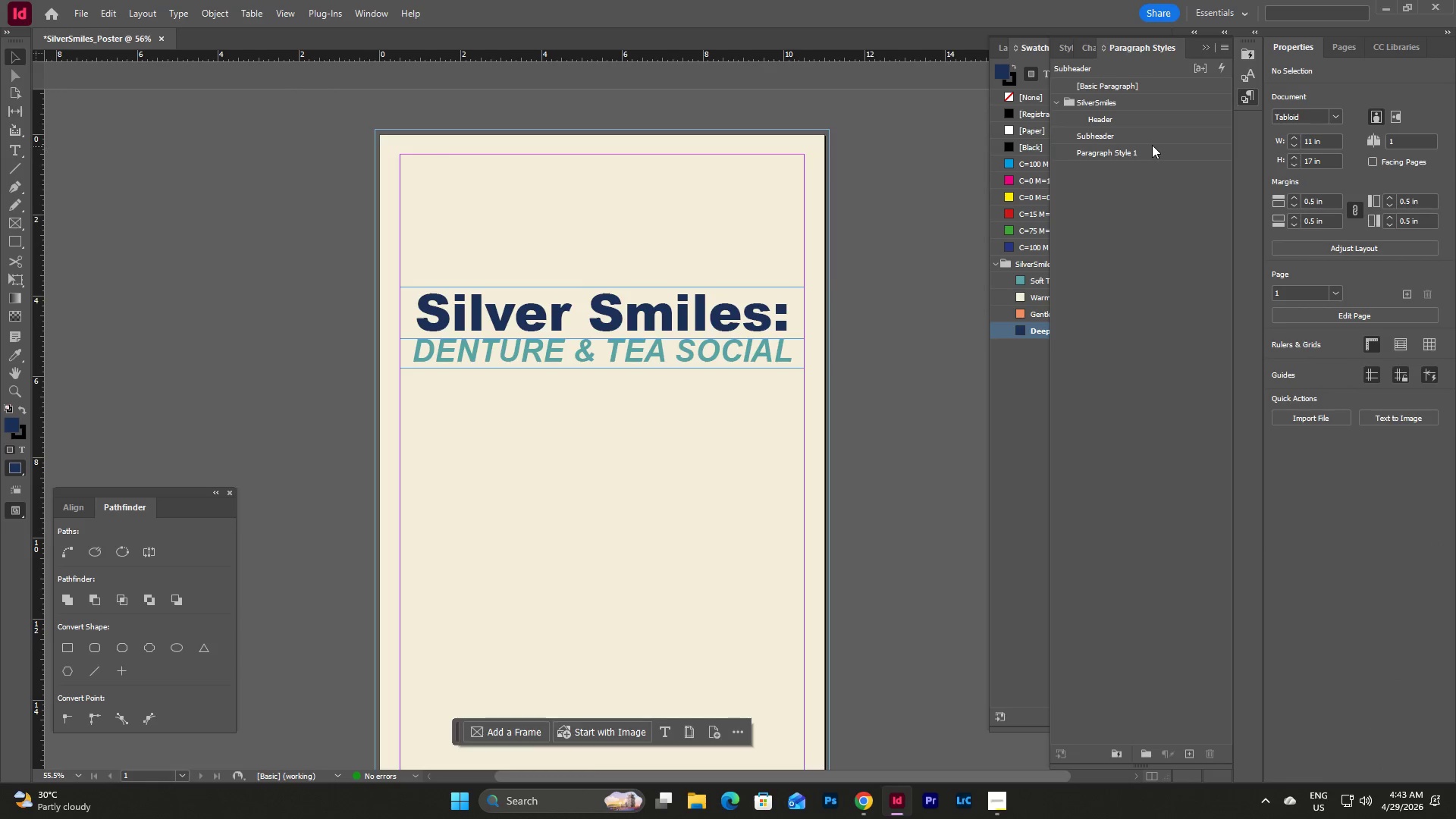 
double_click([1151, 144])
 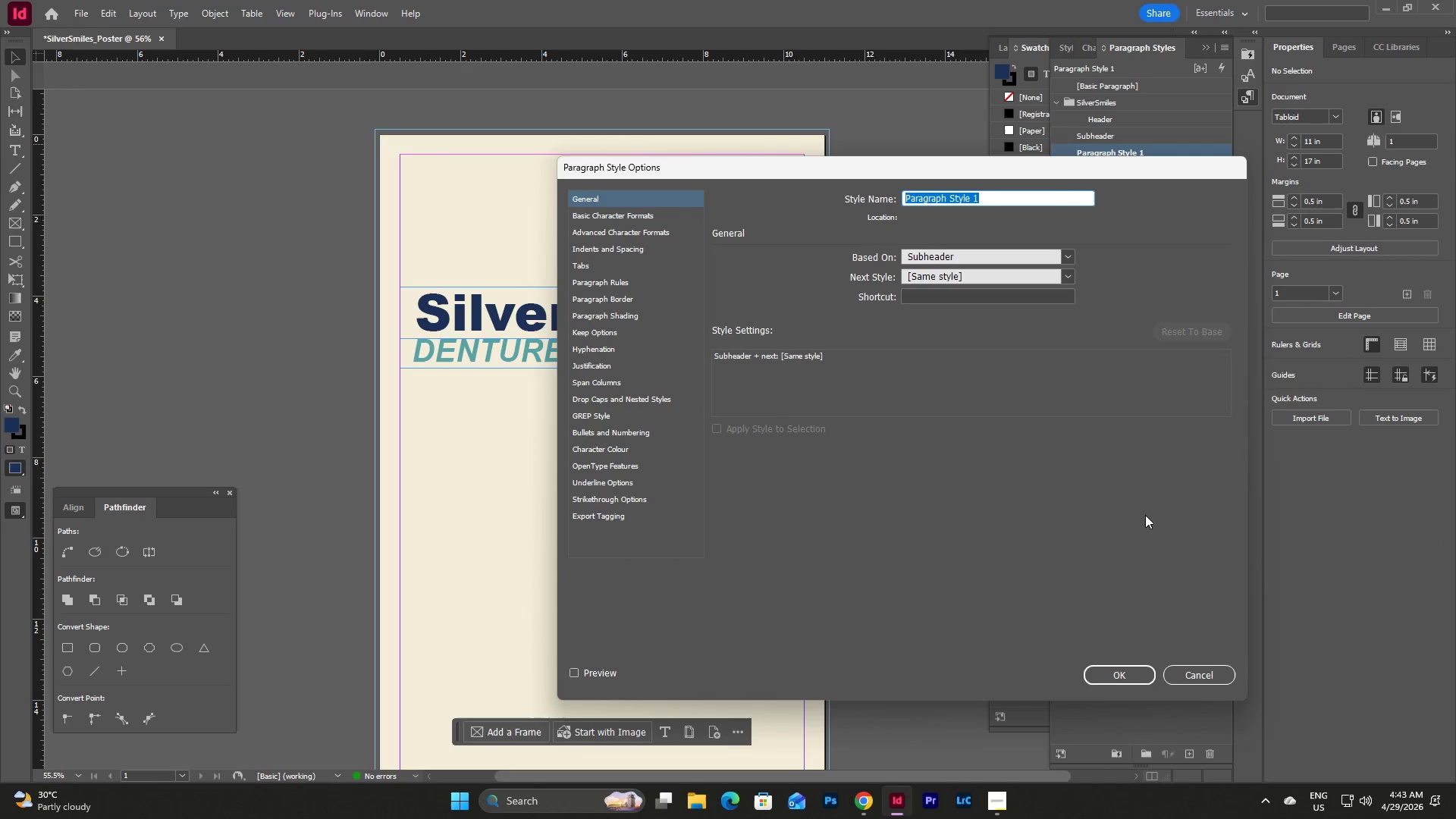 
wait(5.53)
 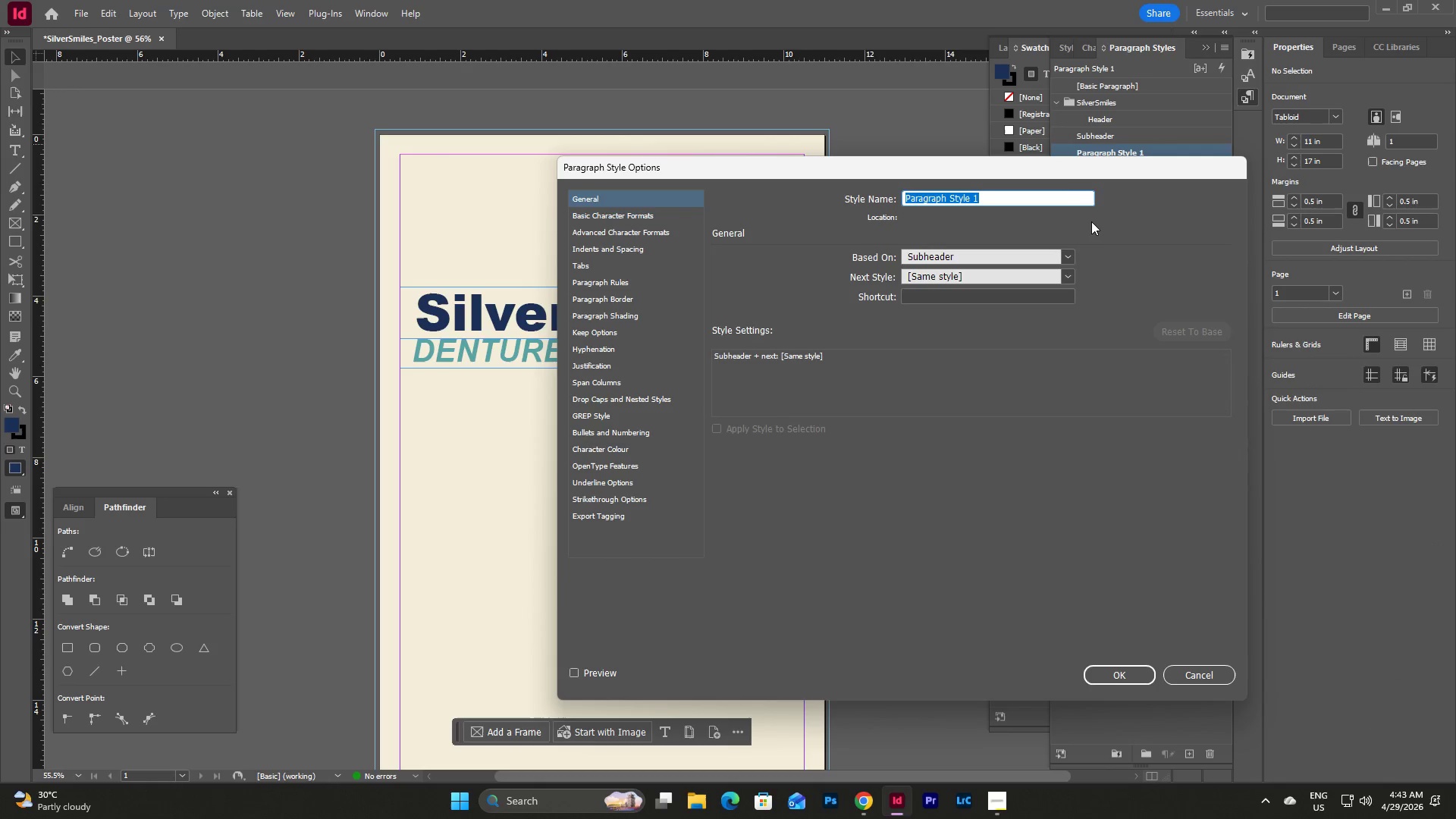 
left_click([1201, 676])
 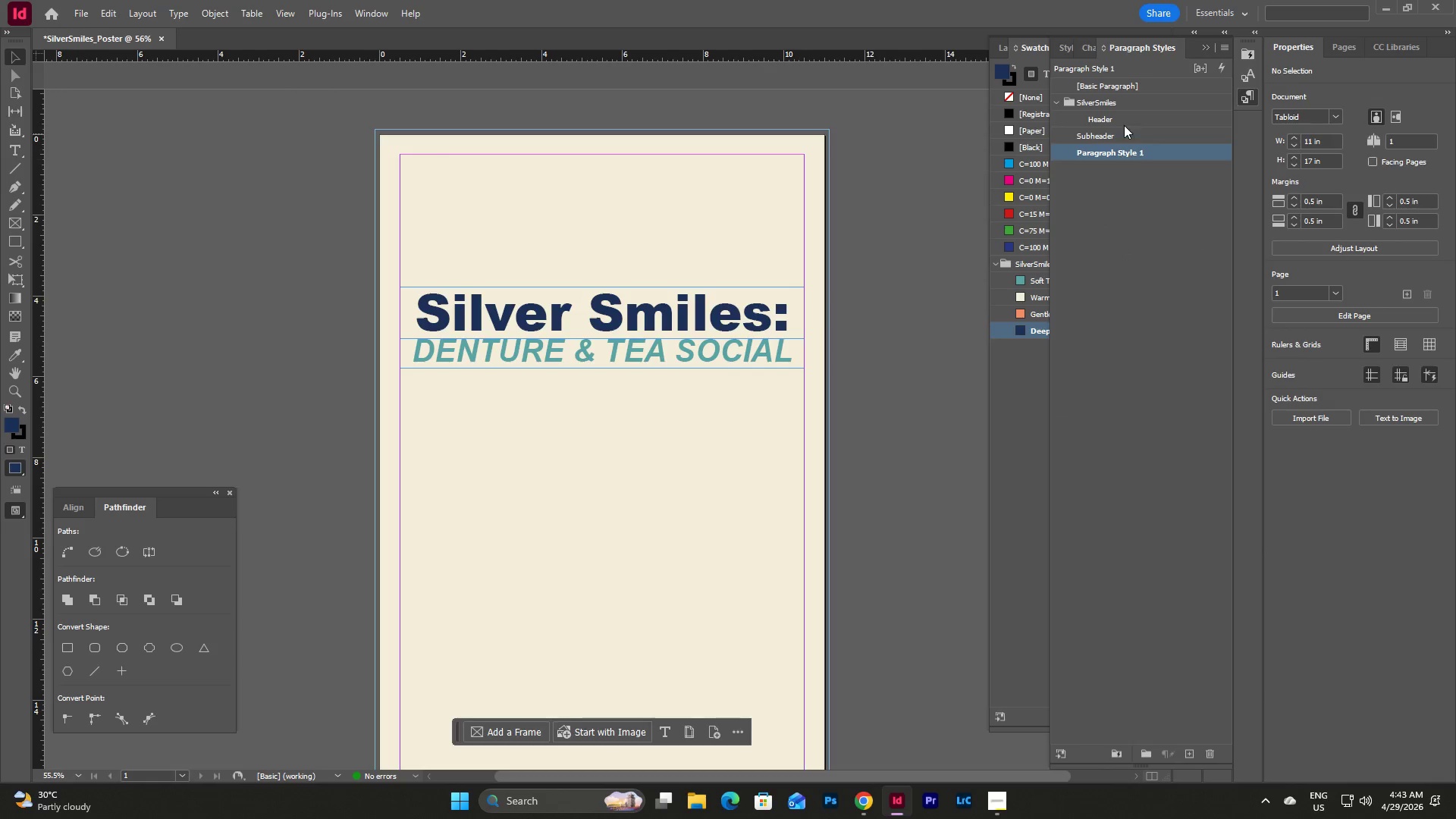 
double_click([1125, 121])